 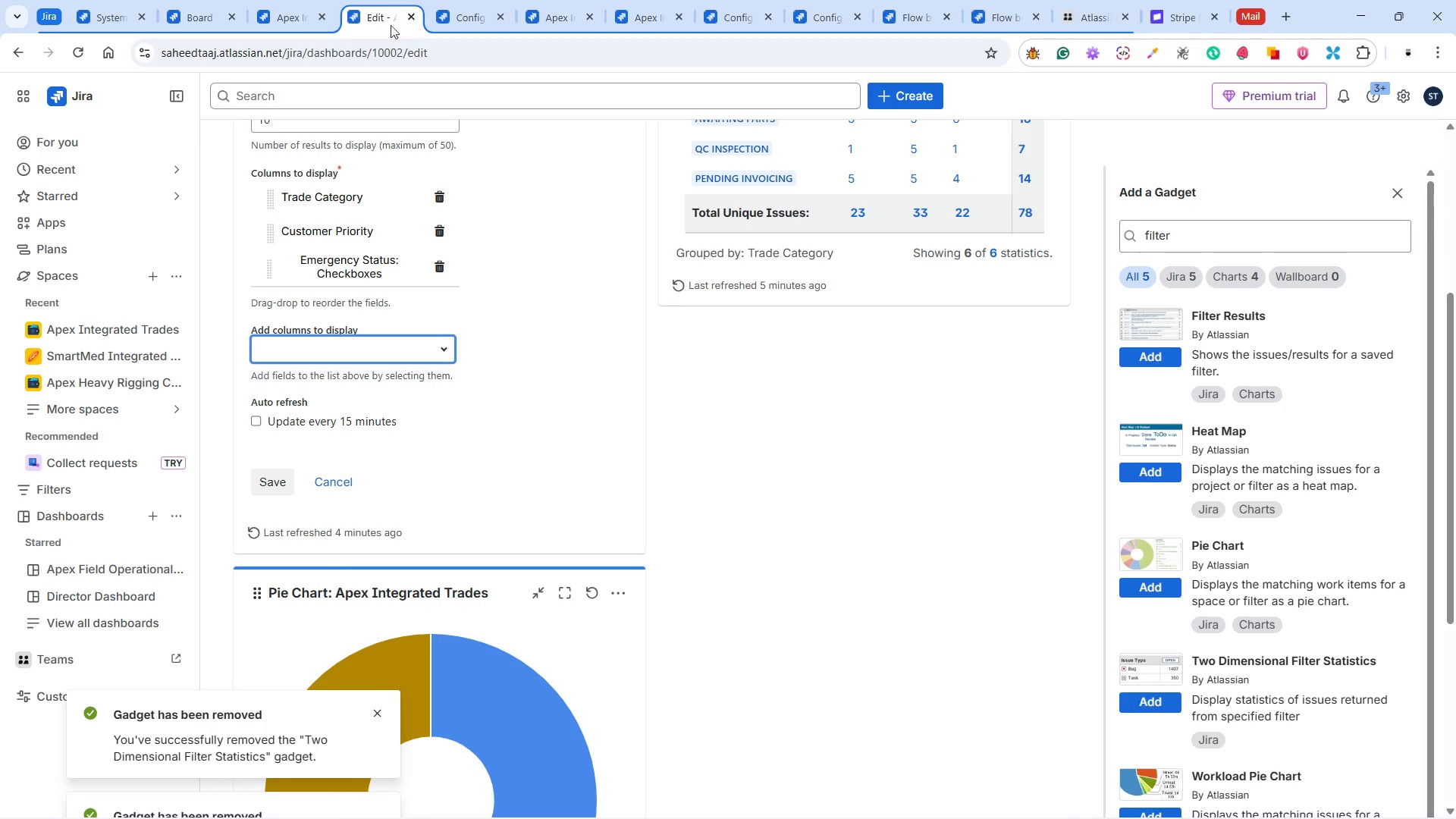 
left_click([323, 342])
 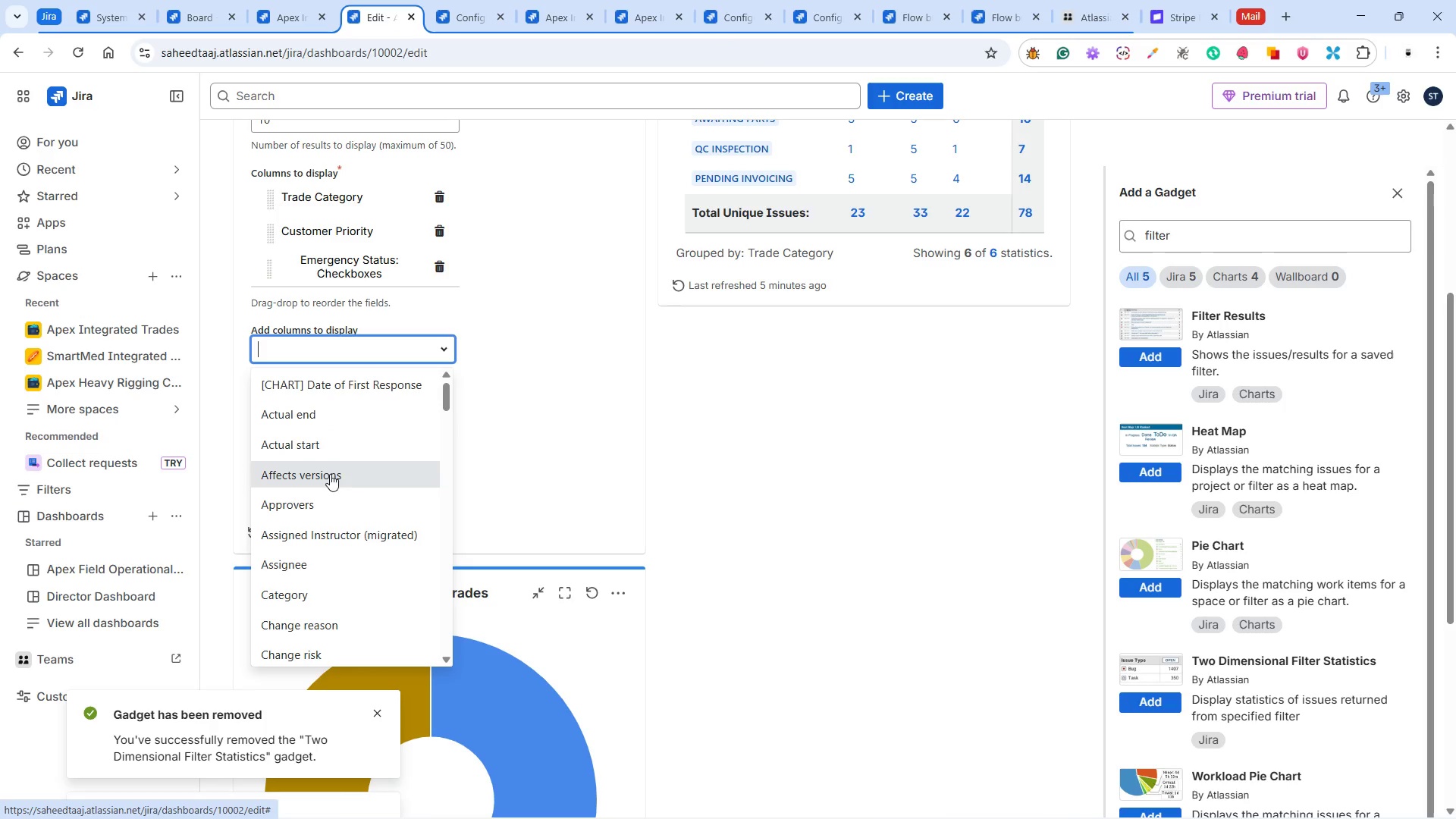 
scroll: coordinate [338, 504], scroll_direction: down, amount: 6.0
 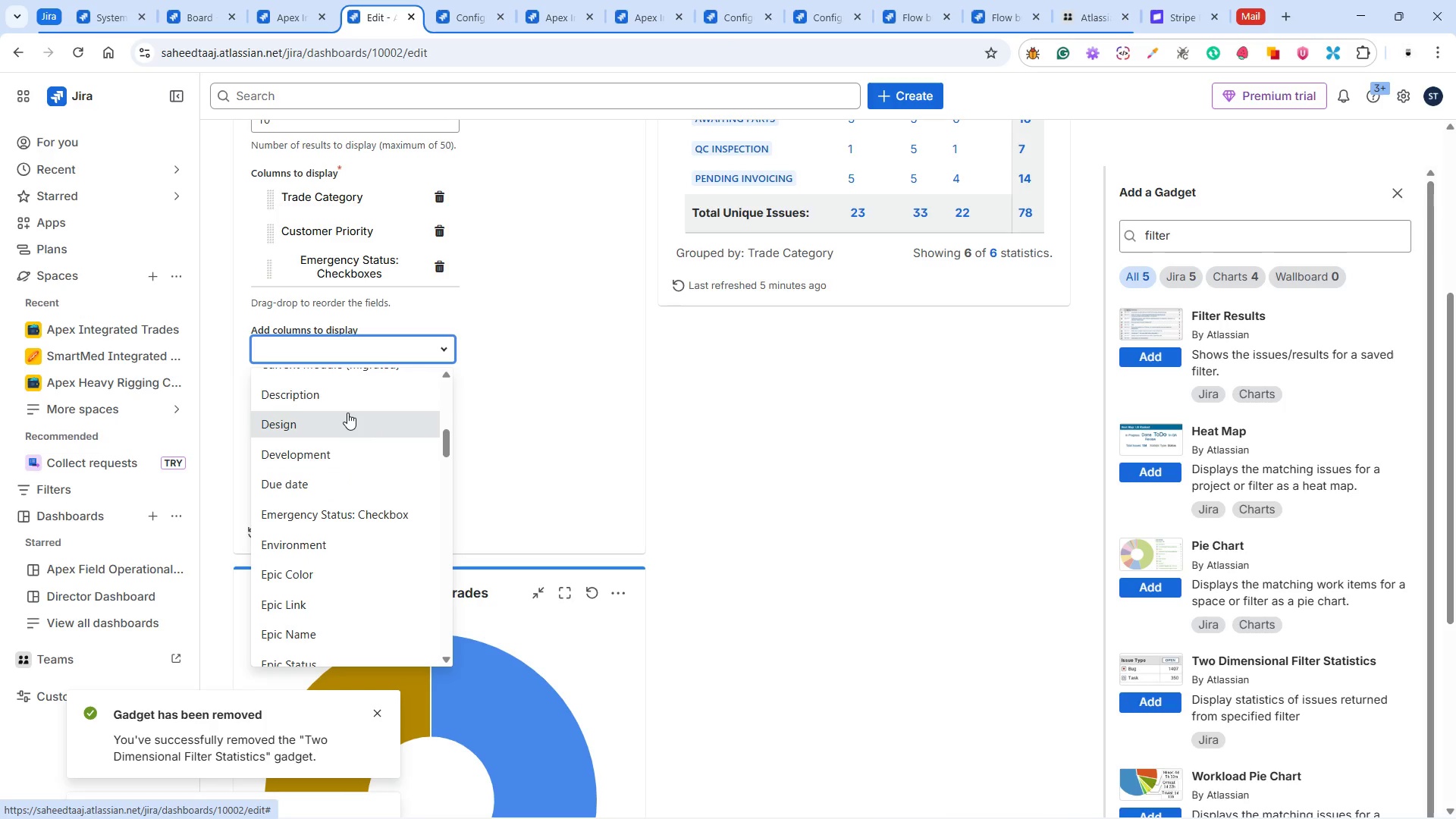 
scroll: coordinate [347, 413], scroll_direction: up, amount: 1.0
 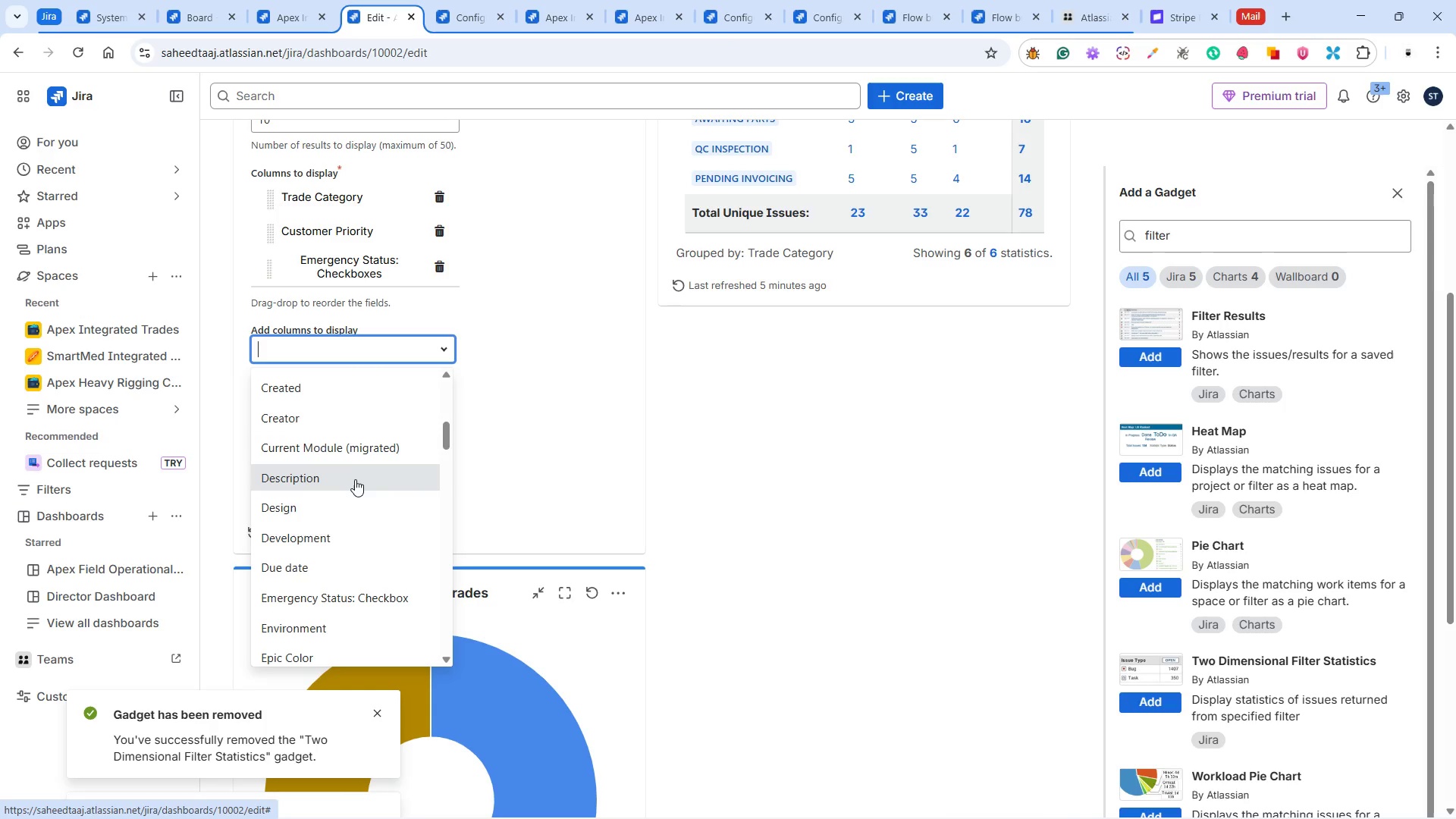 
scroll: coordinate [347, 493], scroll_direction: down, amount: 3.0
 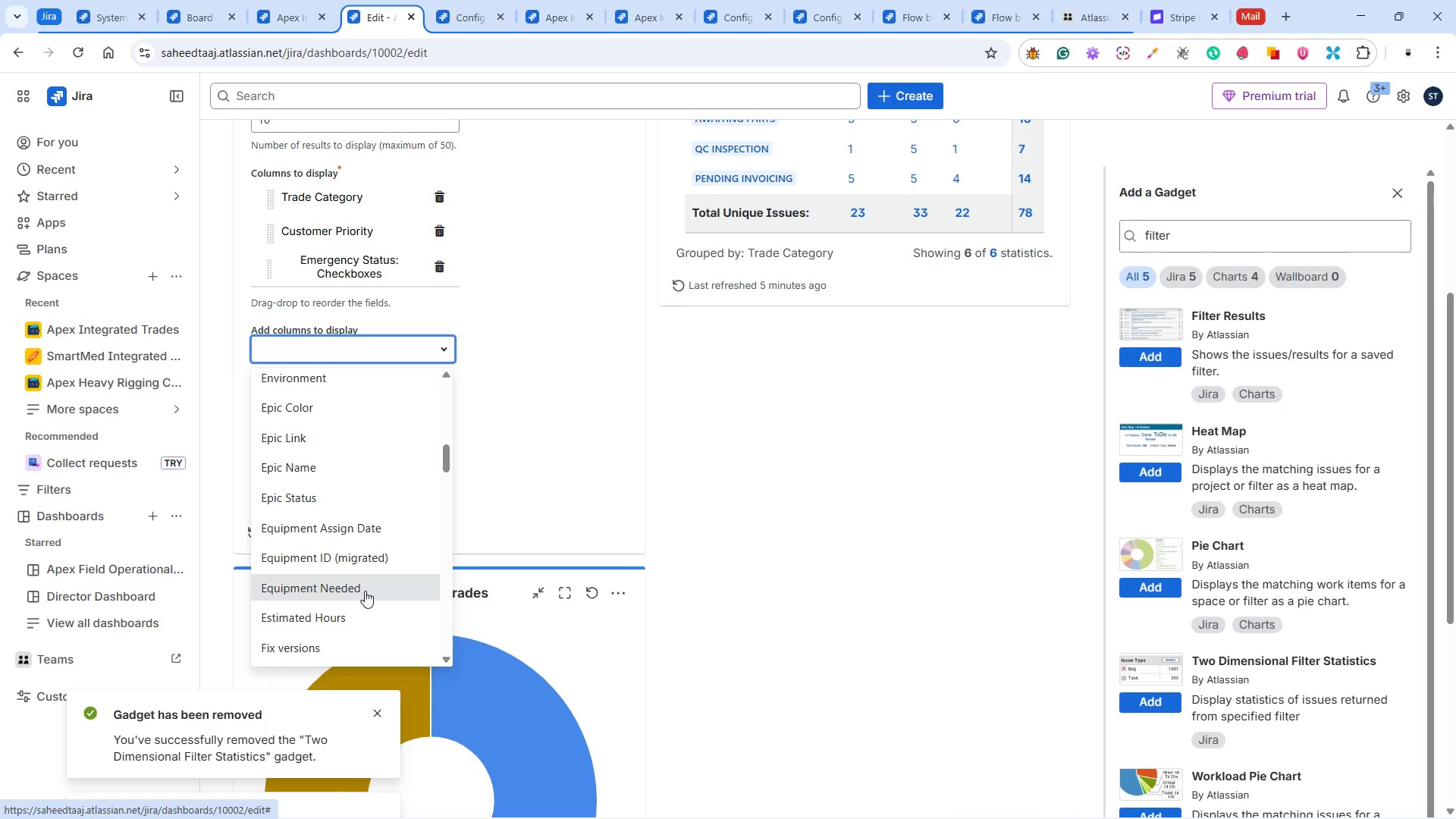 
wait(7.09)
 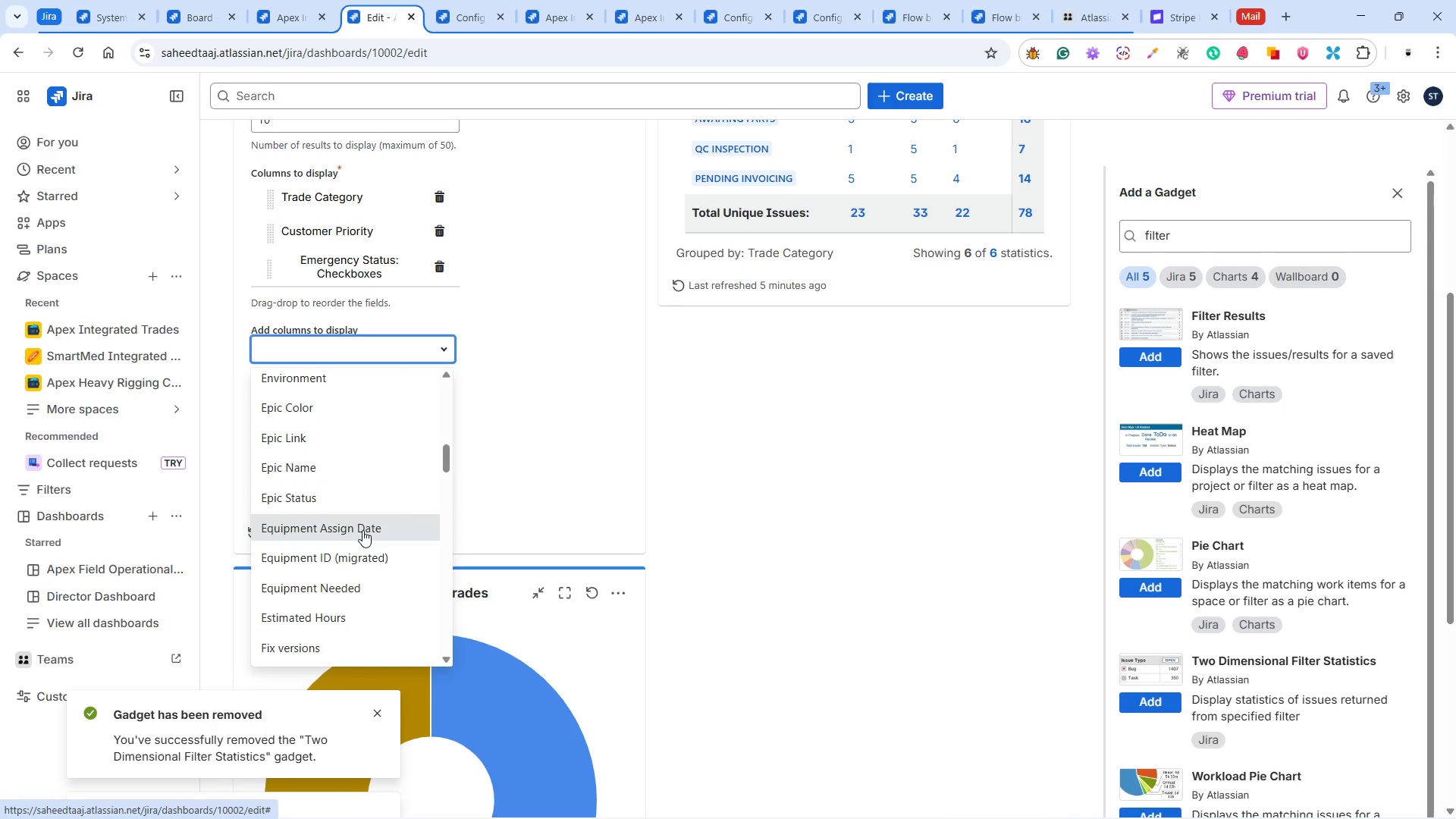 
left_click([365, 591])
 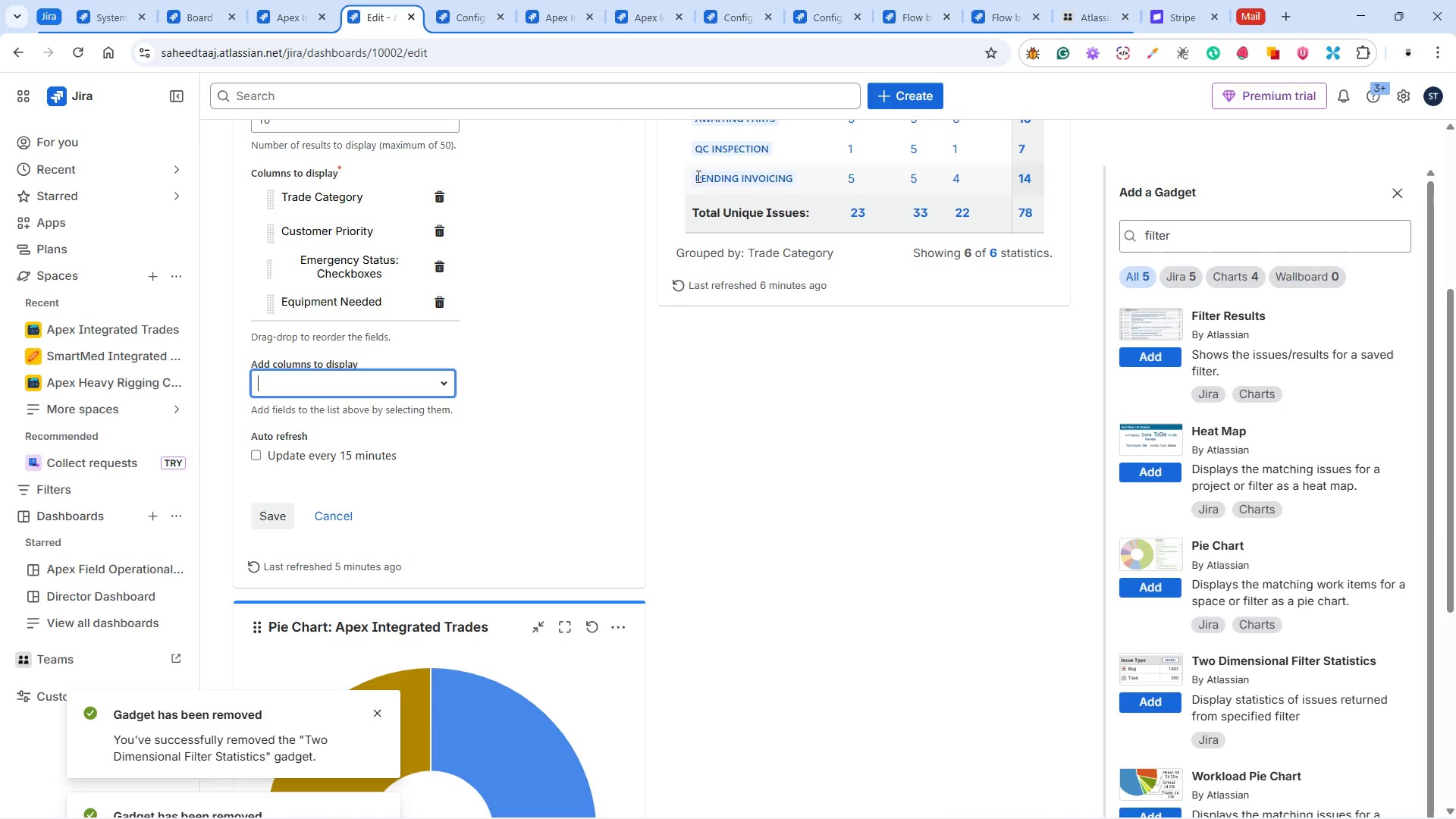 
left_click([463, 17])
 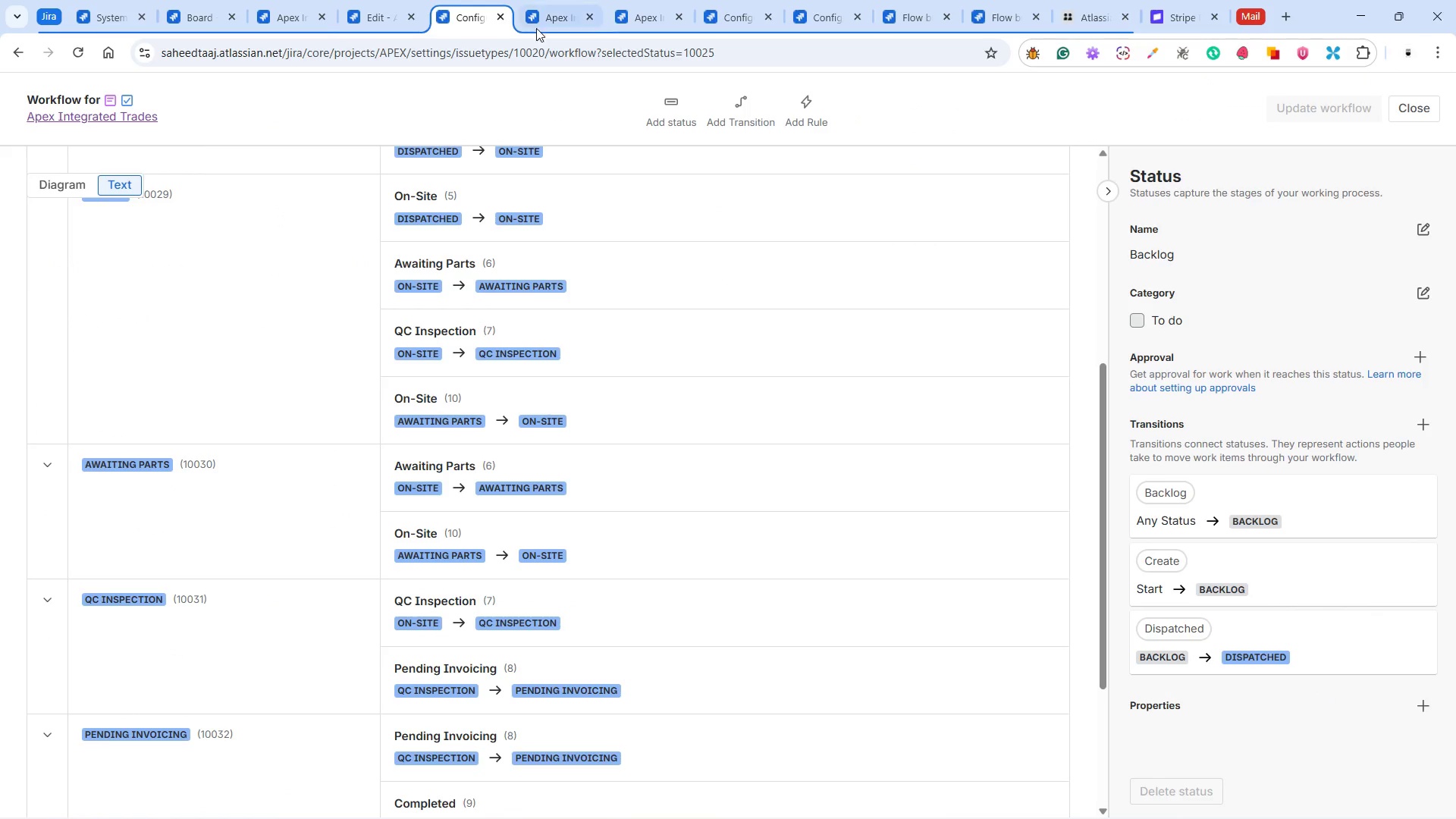 
left_click([544, 24])
 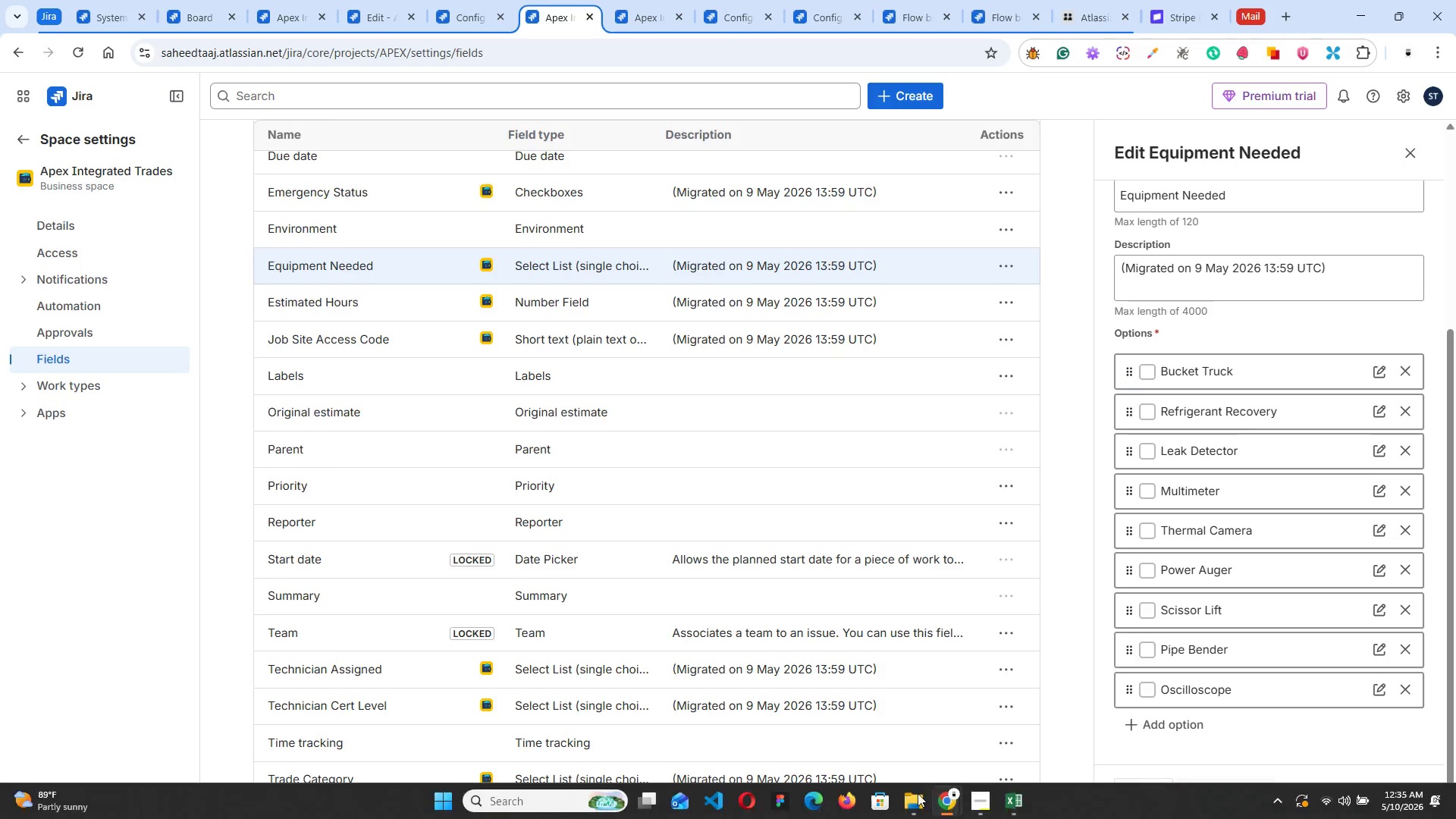 
left_click([976, 798])